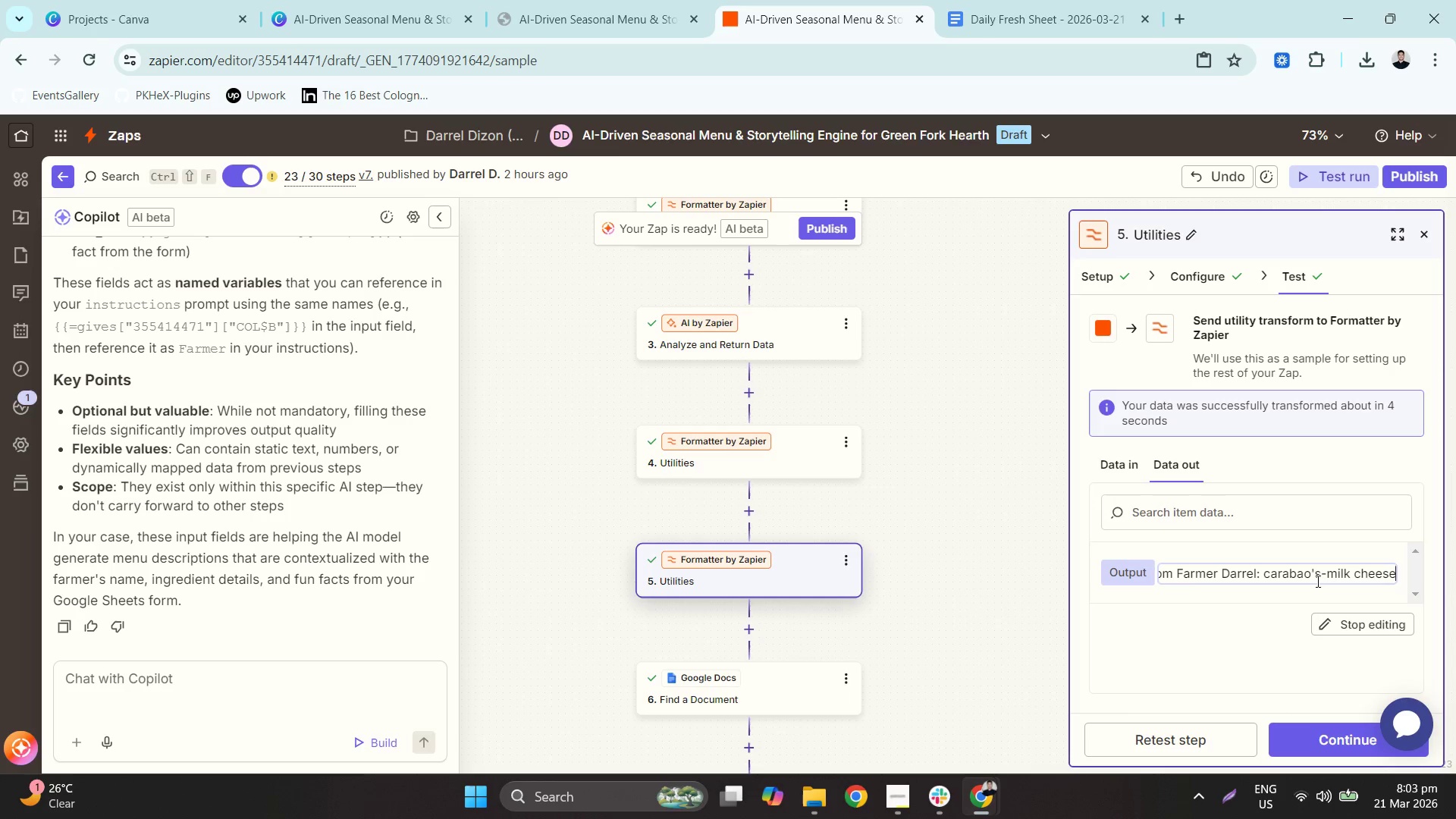 
left_click_drag(start_coordinate=[1314, 577], to_coordinate=[1397, 571])
 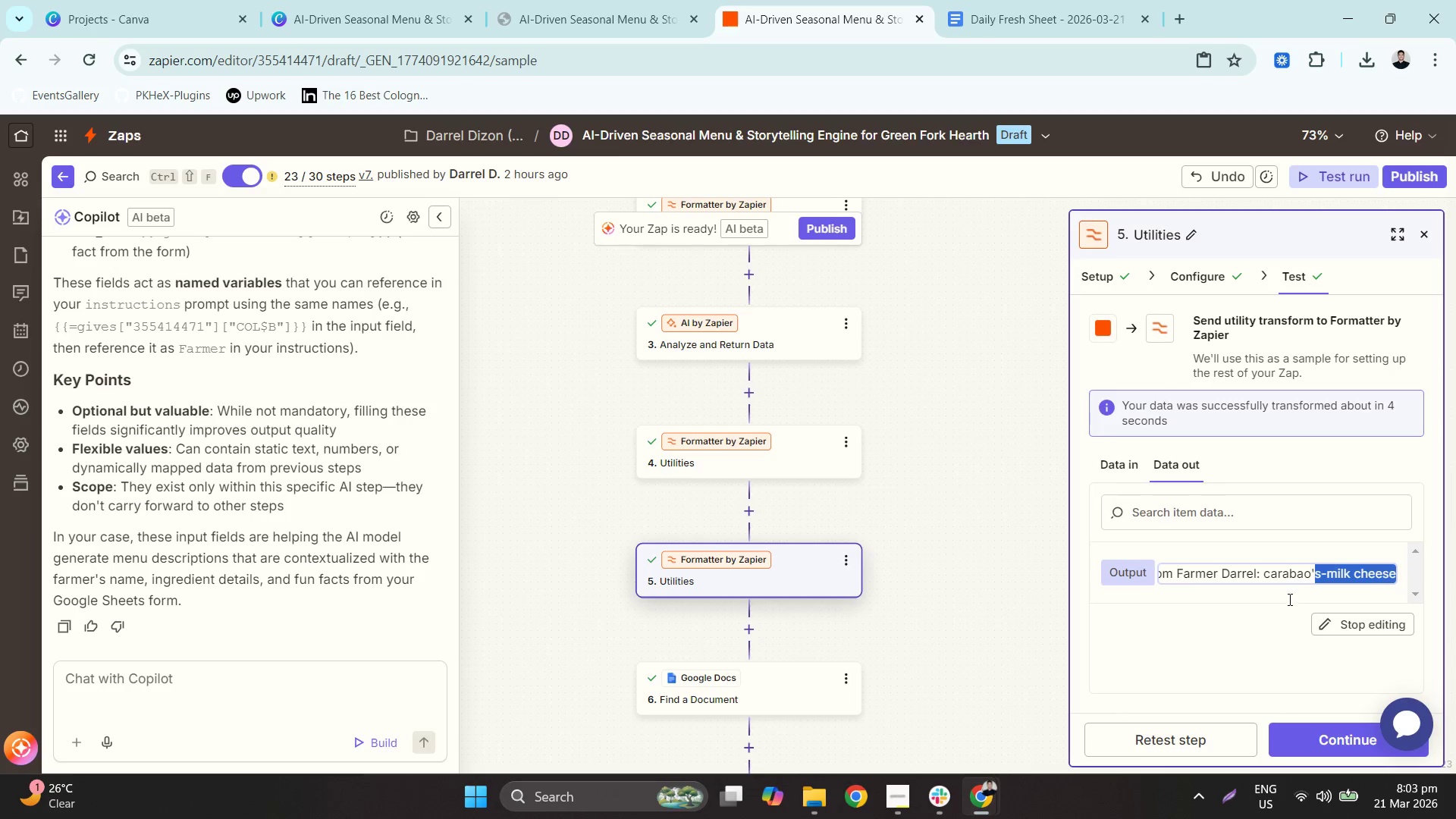 
double_click([1285, 639])
 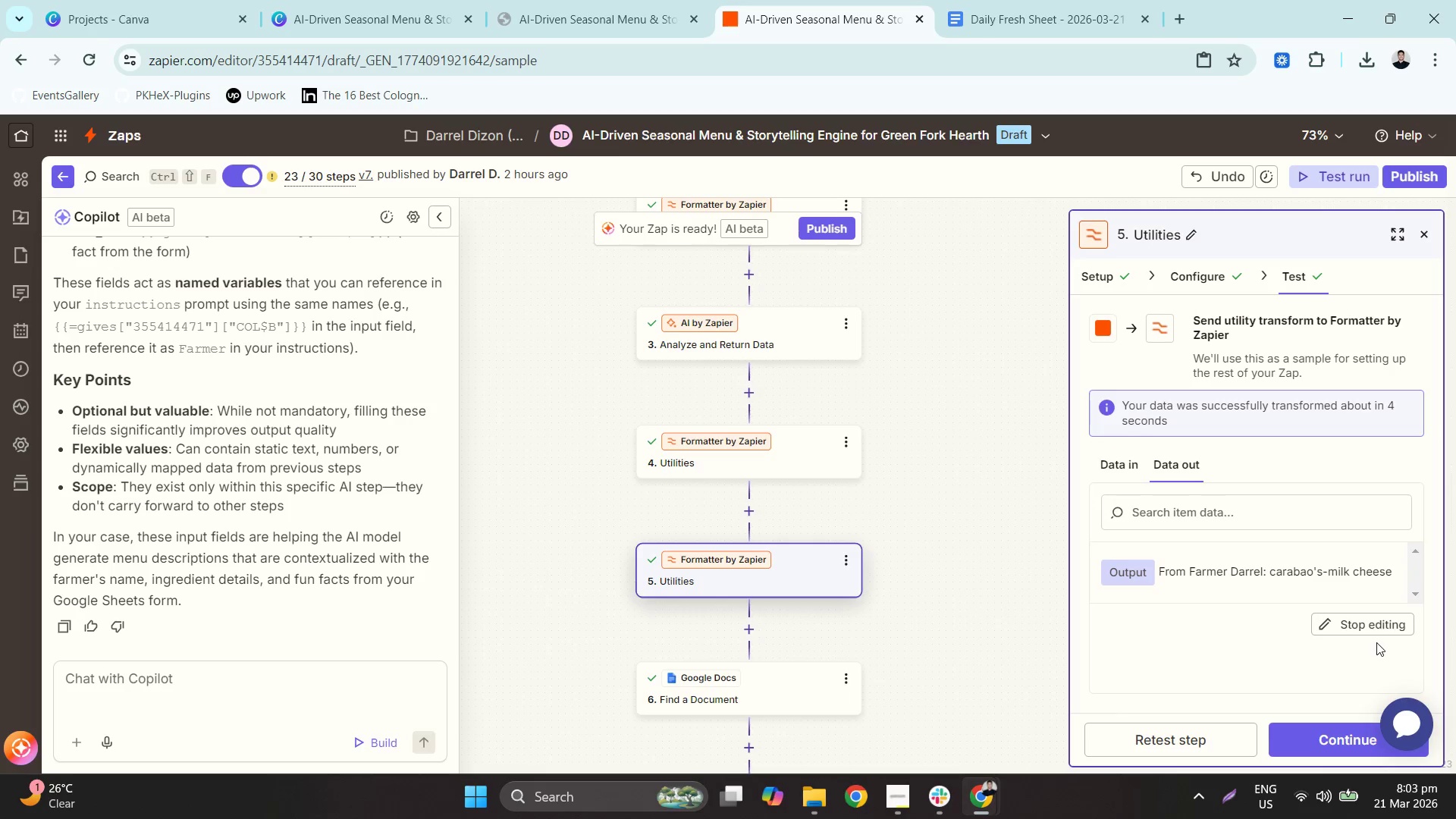 
left_click([1186, 271])
 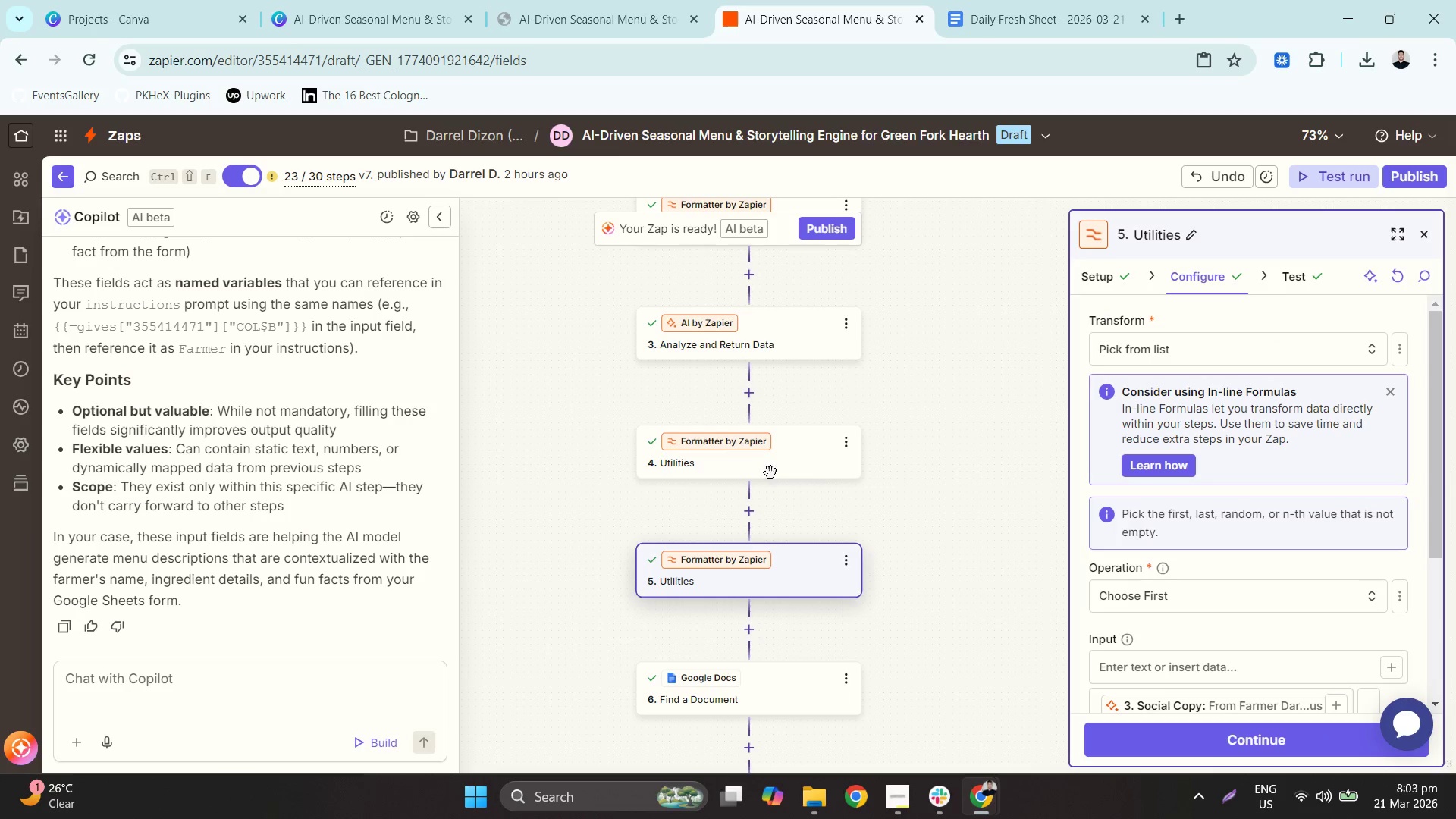 
mouse_move([781, 346])
 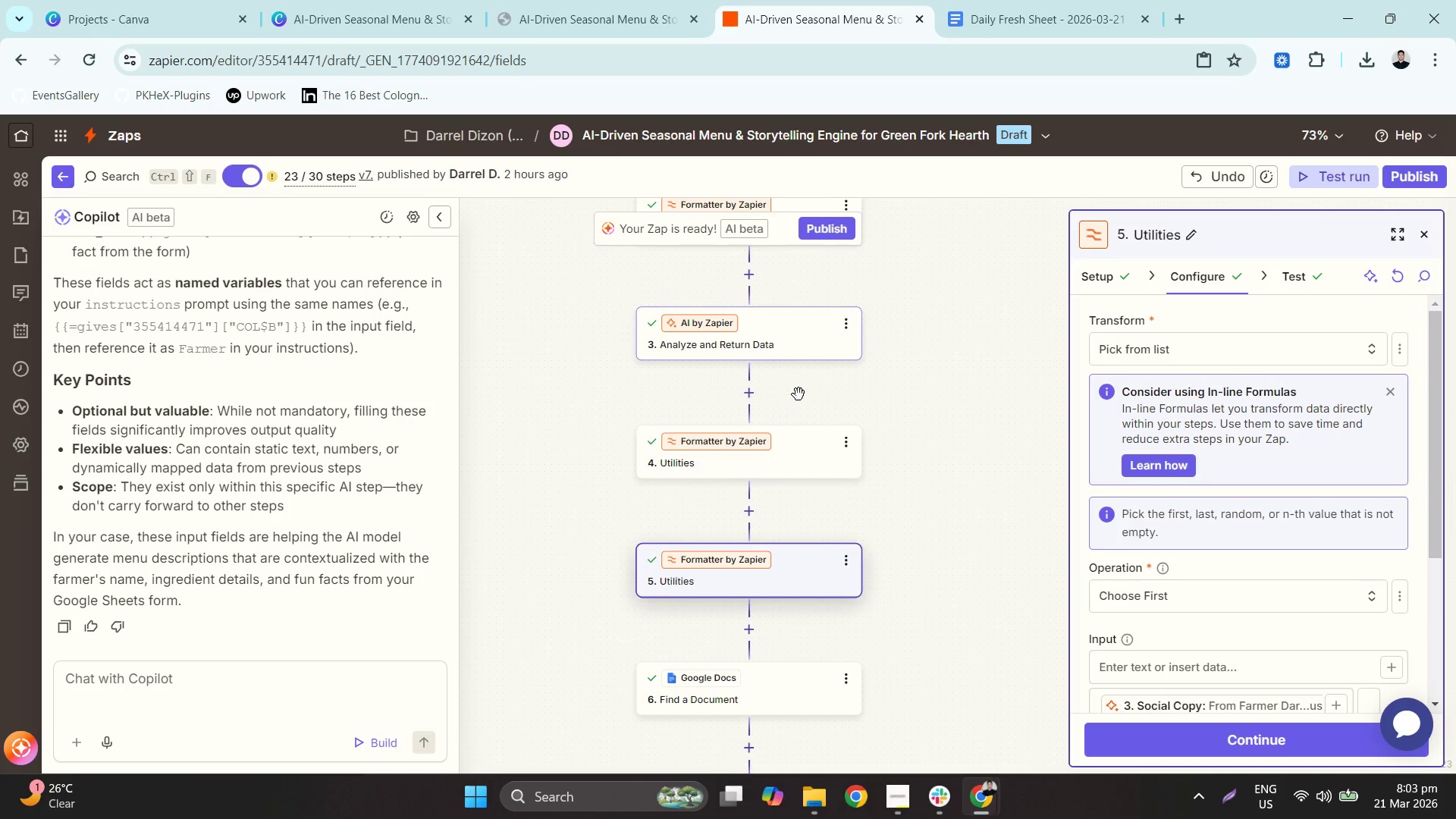 
scroll: coordinate [799, 391], scroll_direction: up, amount: 1.0
 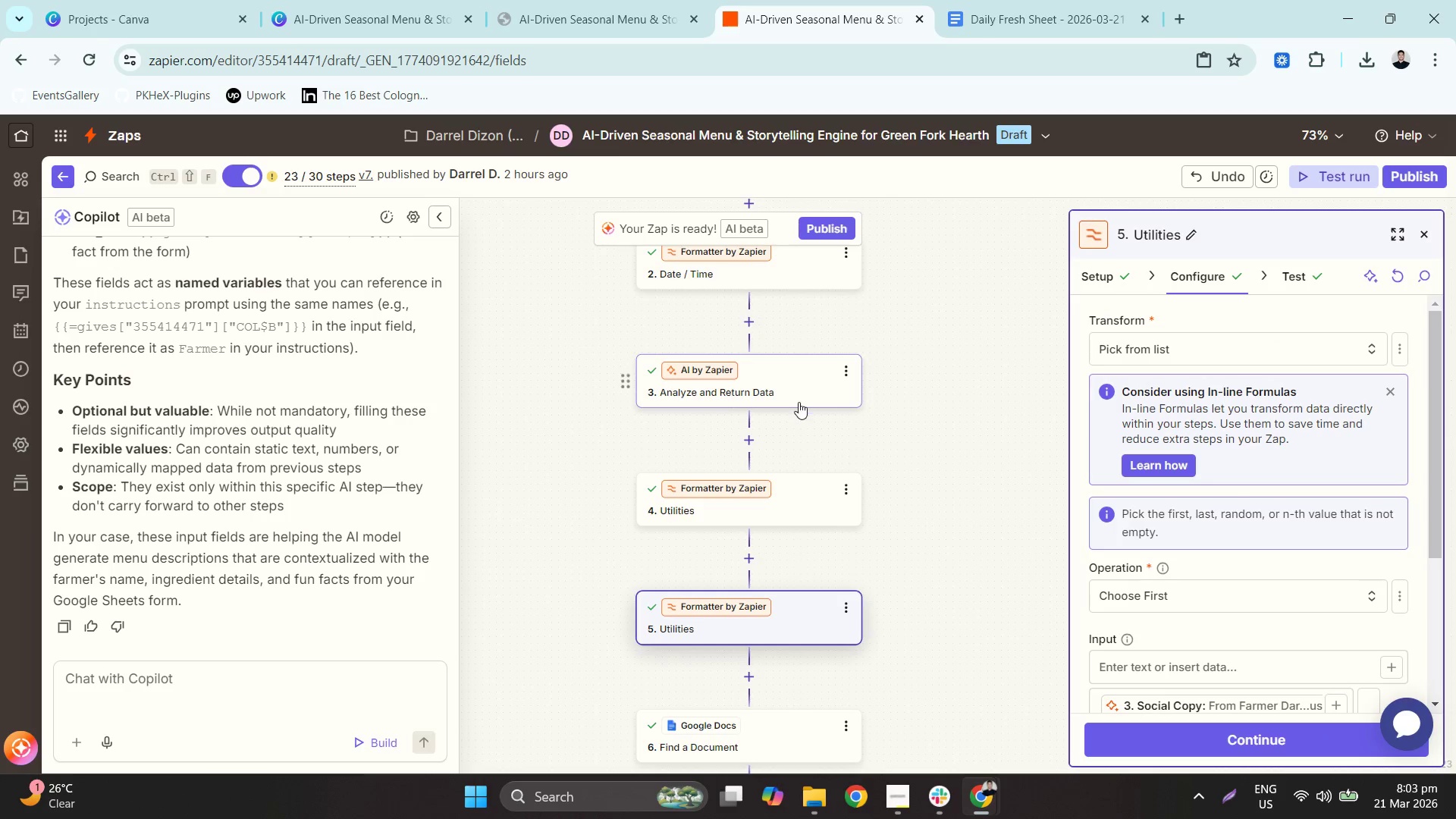 
left_click([799, 391])
 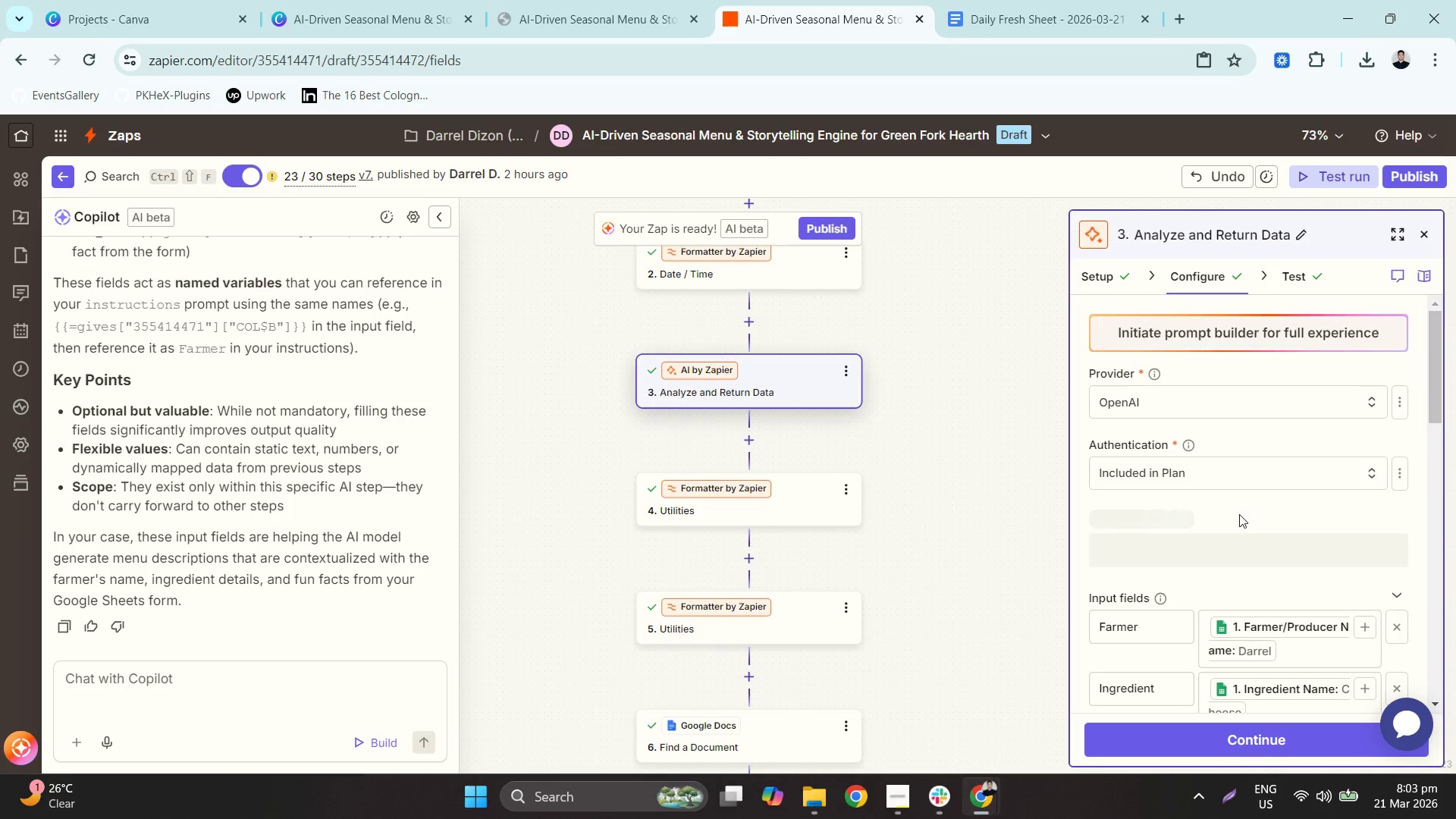 
scroll: coordinate [1246, 514], scroll_direction: down, amount: 6.0
 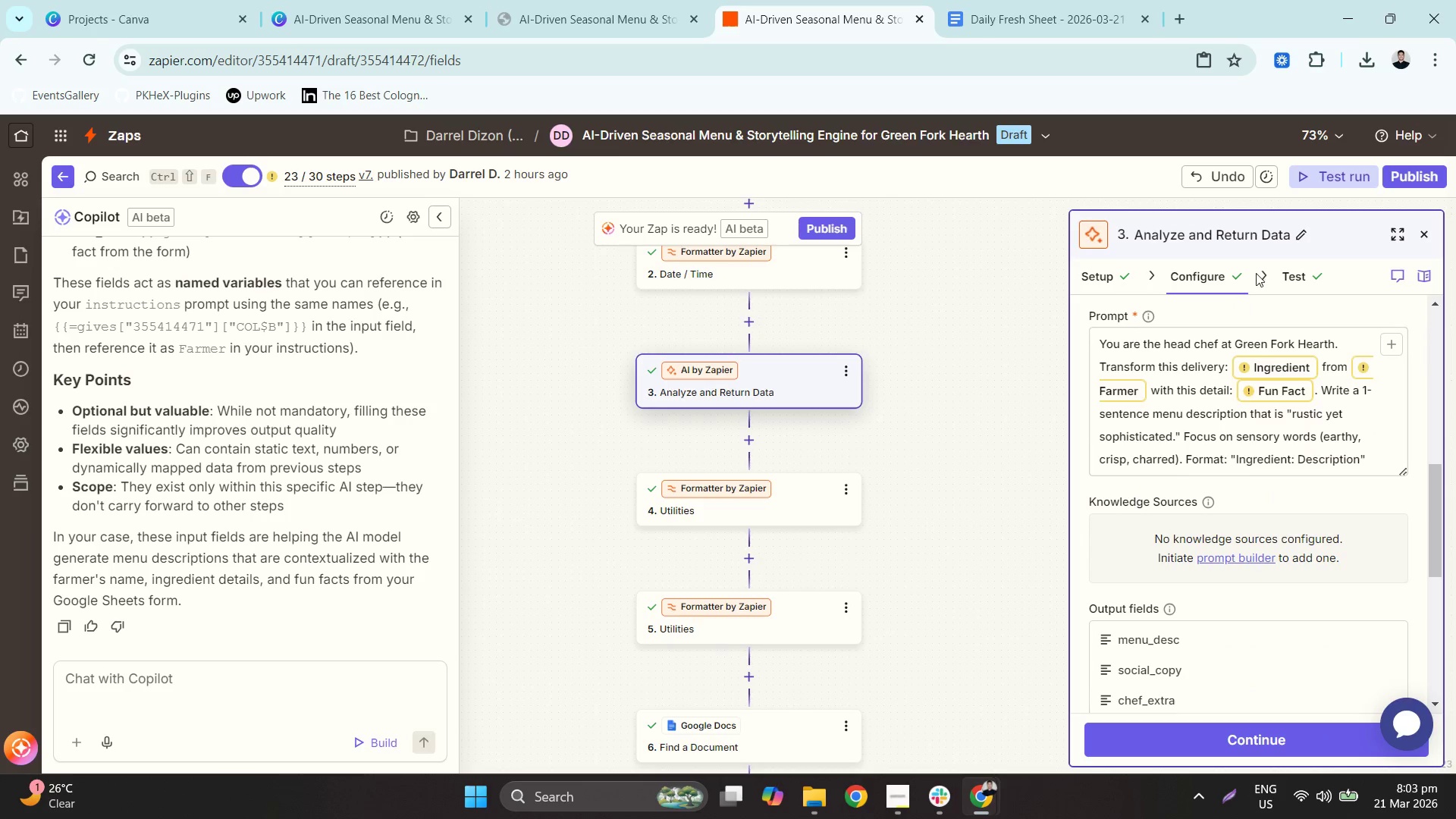 
left_click([1276, 273])
 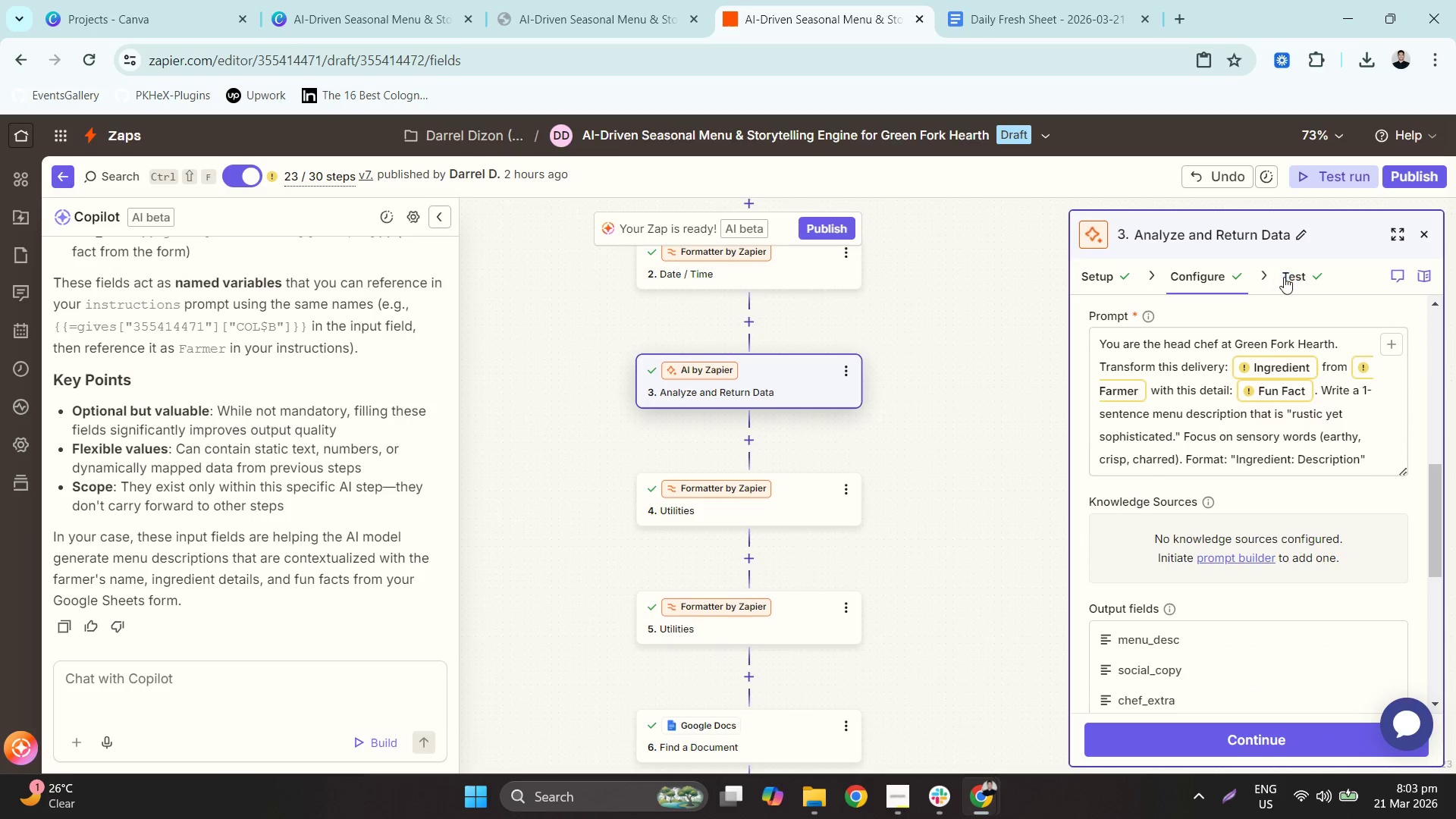 
left_click([1284, 277])
 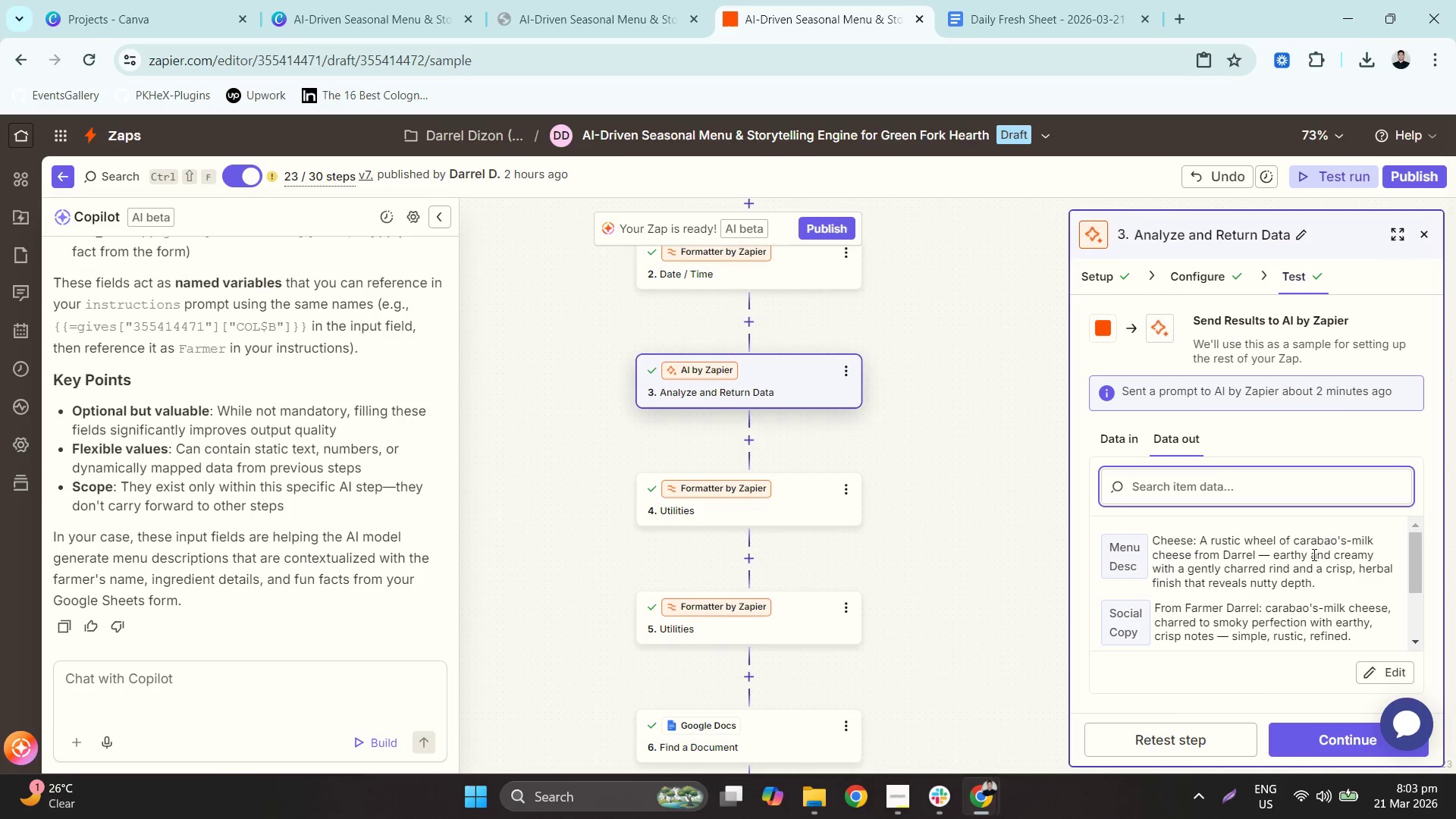 
scroll: coordinate [893, 578], scroll_direction: down, amount: 13.0
 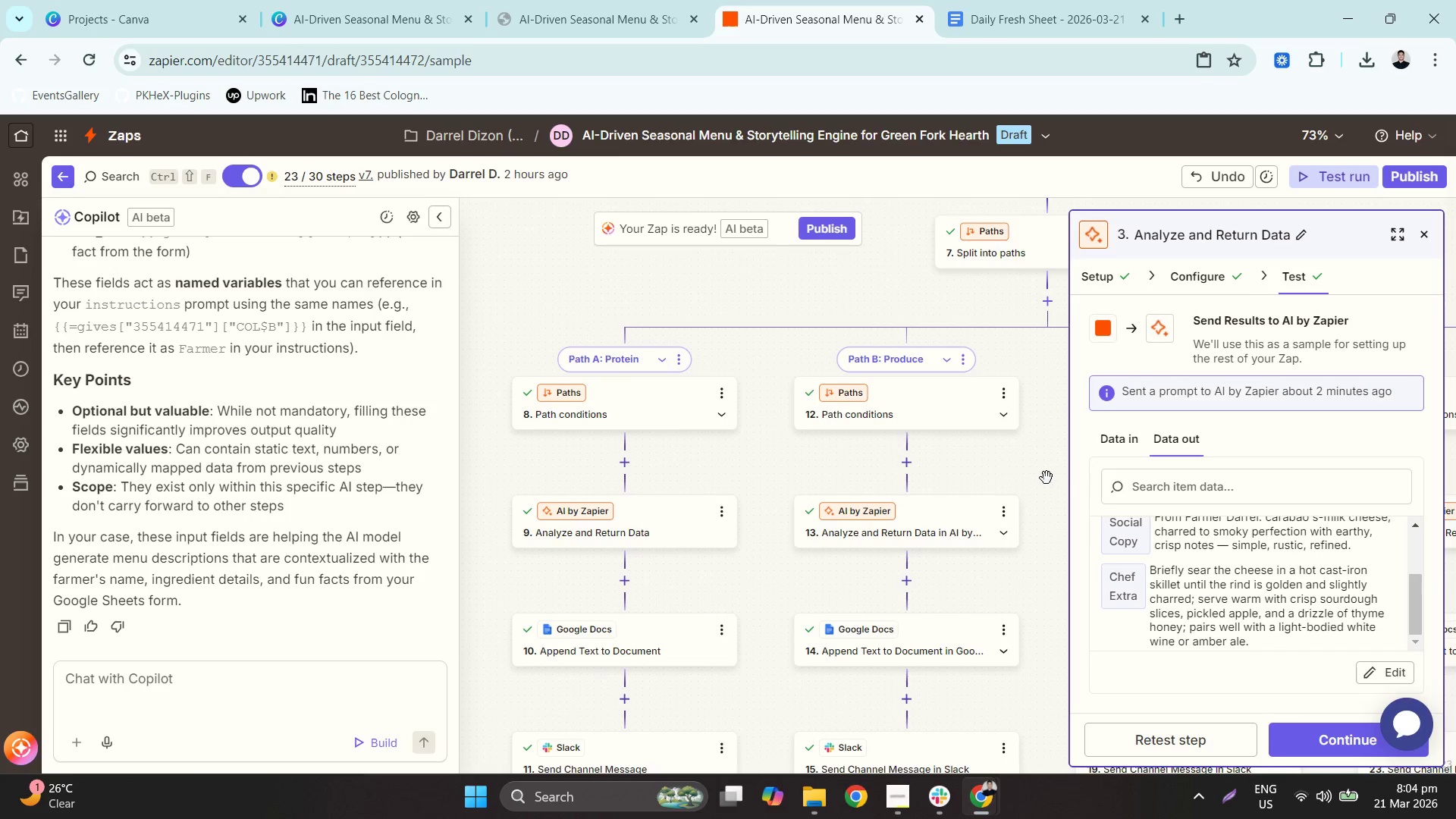 
left_click_drag(start_coordinate=[671, 528], to_coordinate=[672, 533])
 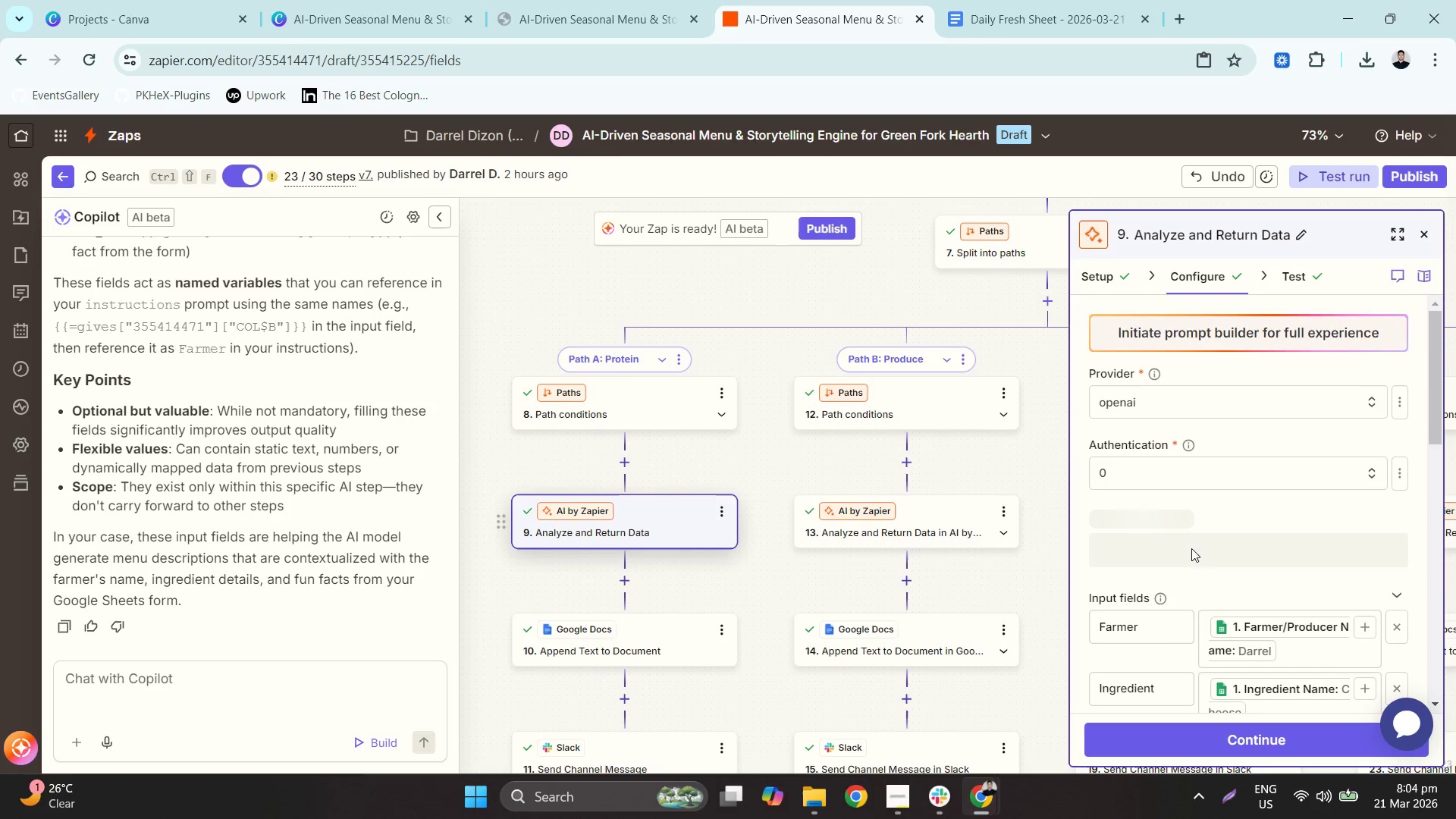 
scroll: coordinate [1231, 537], scroll_direction: down, amount: 3.0
 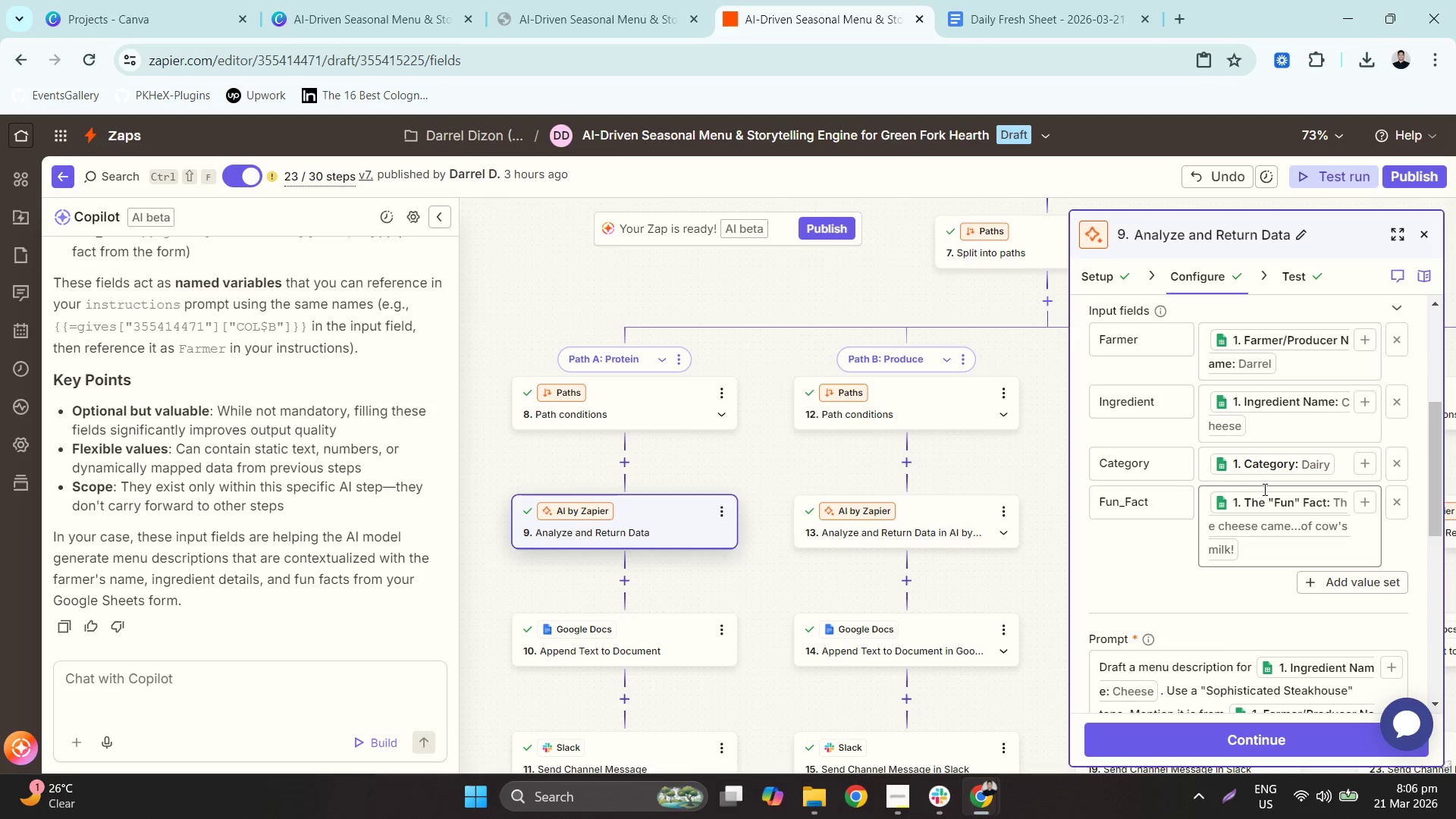 
wait(123.66)
 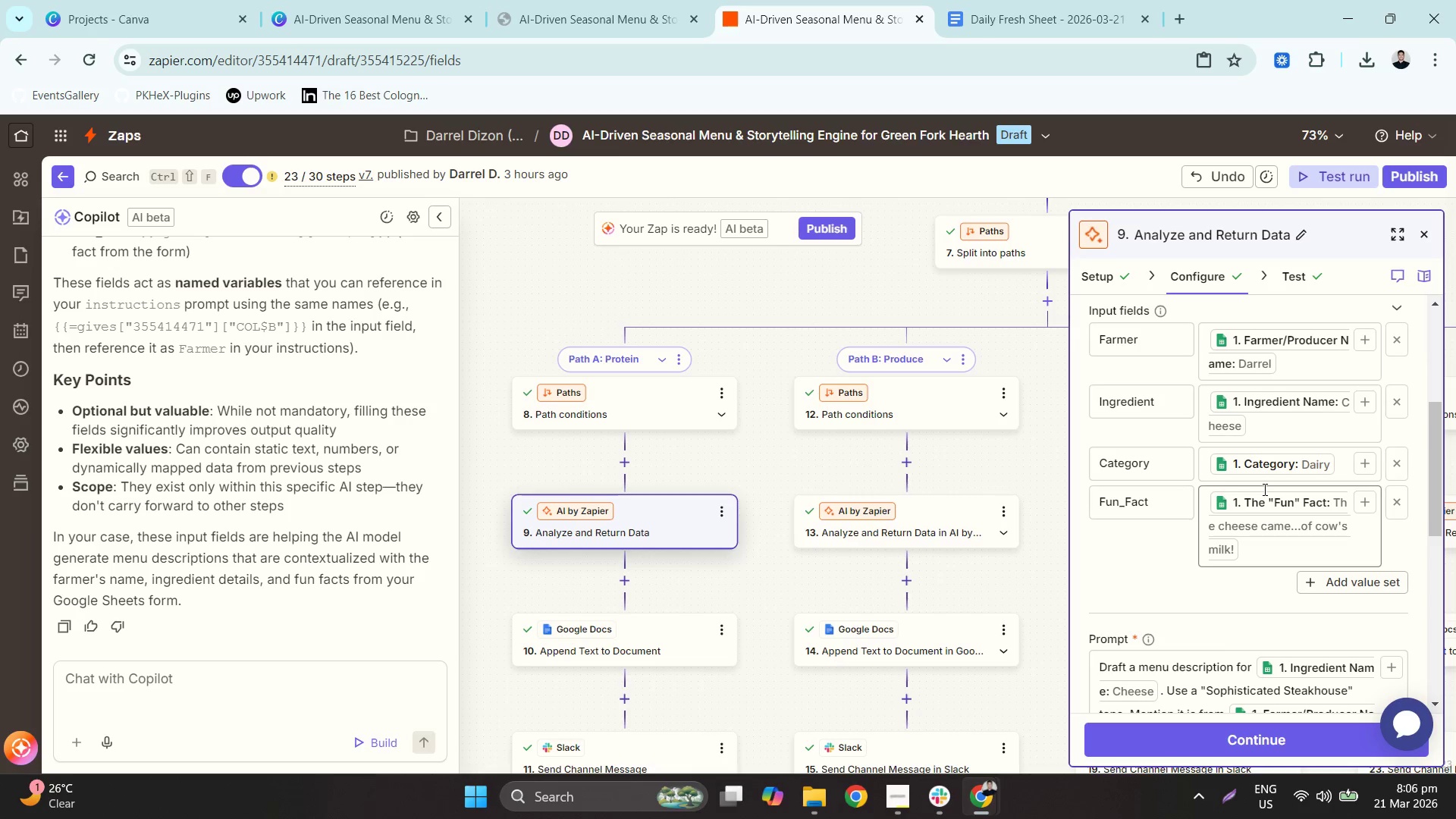 
scroll: coordinate [824, 432], scroll_direction: up, amount: 7.0
 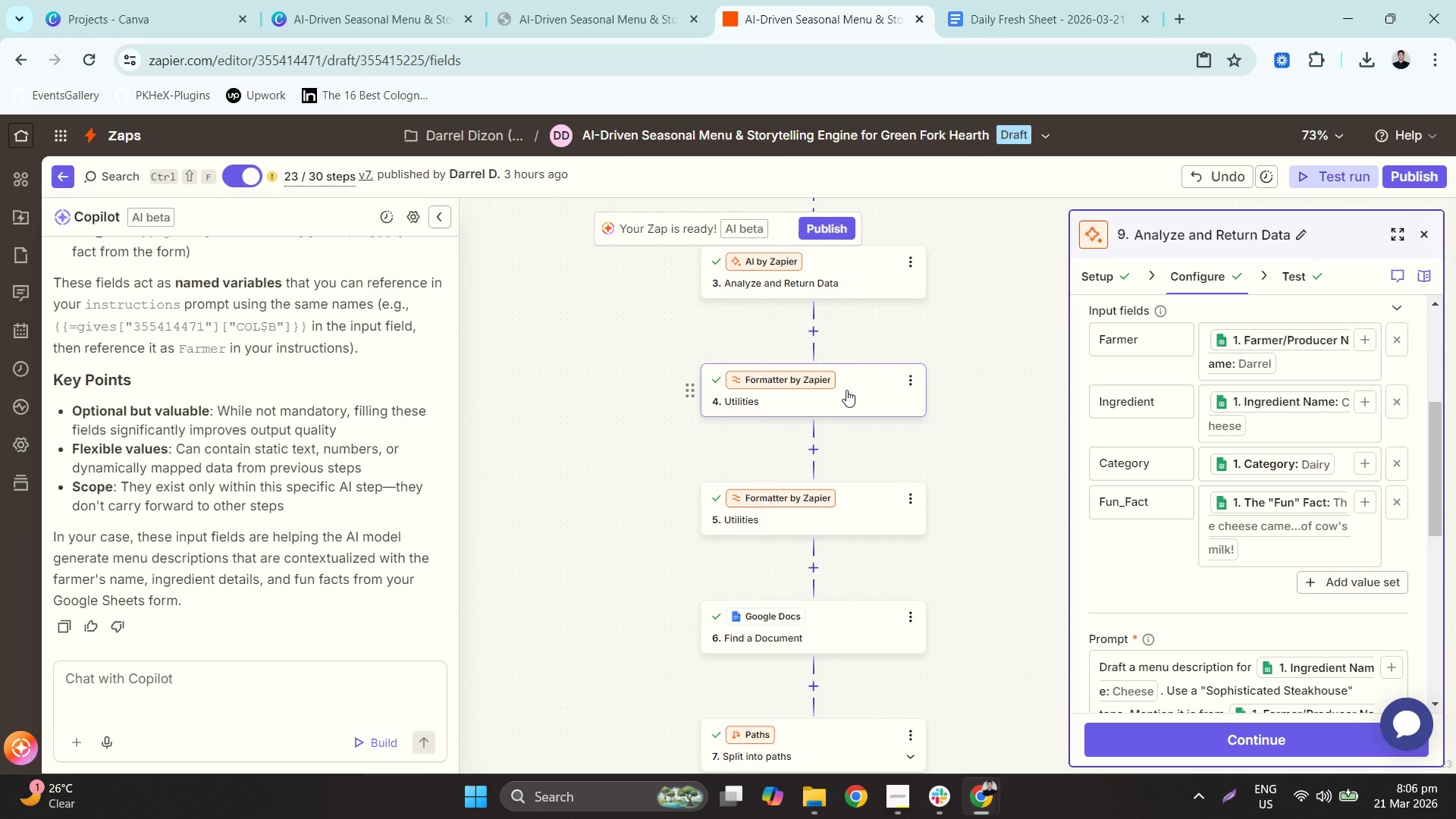 
left_click([823, 314])
 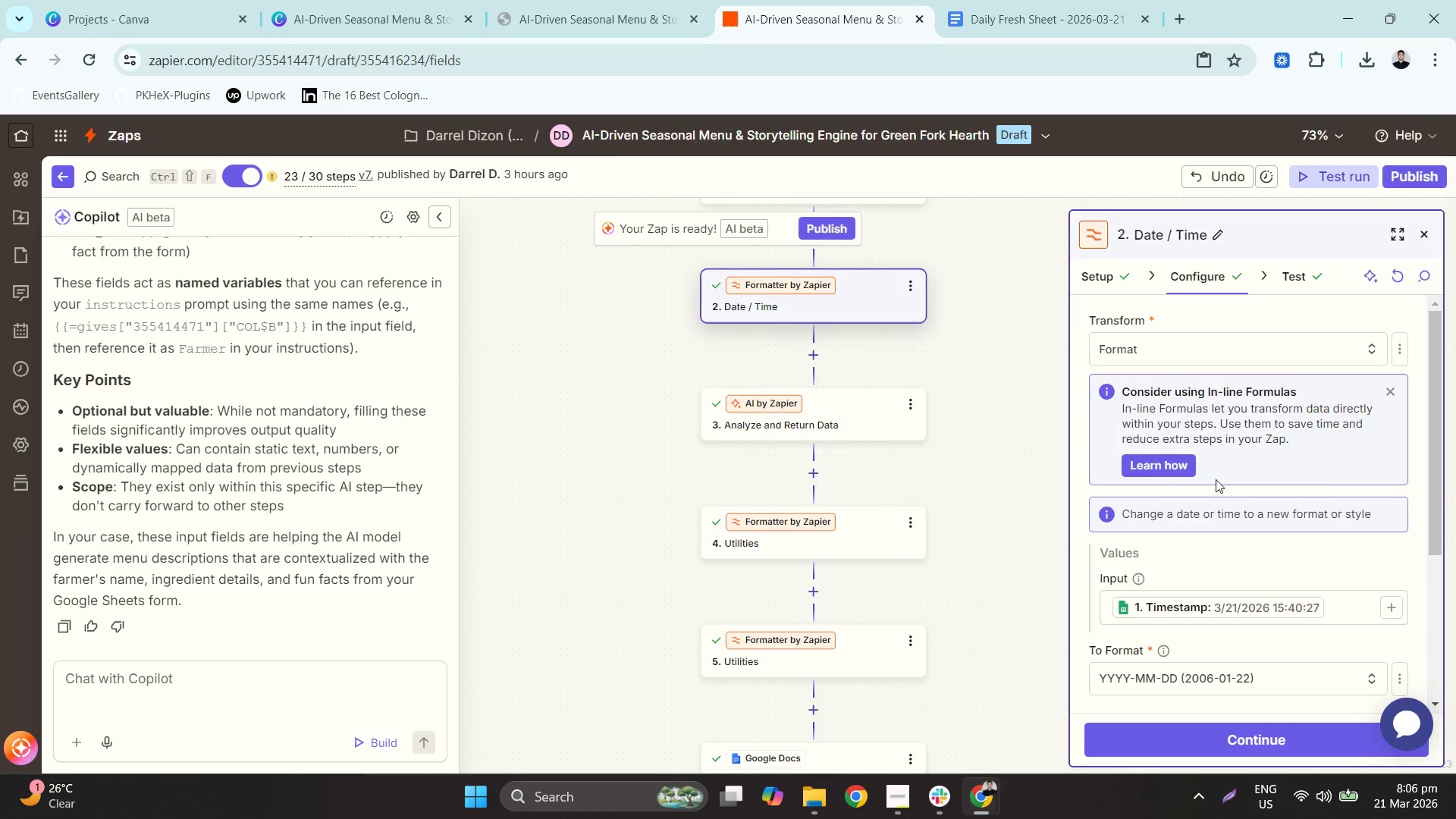 
scroll: coordinate [839, 340], scroll_direction: up, amount: 3.0
 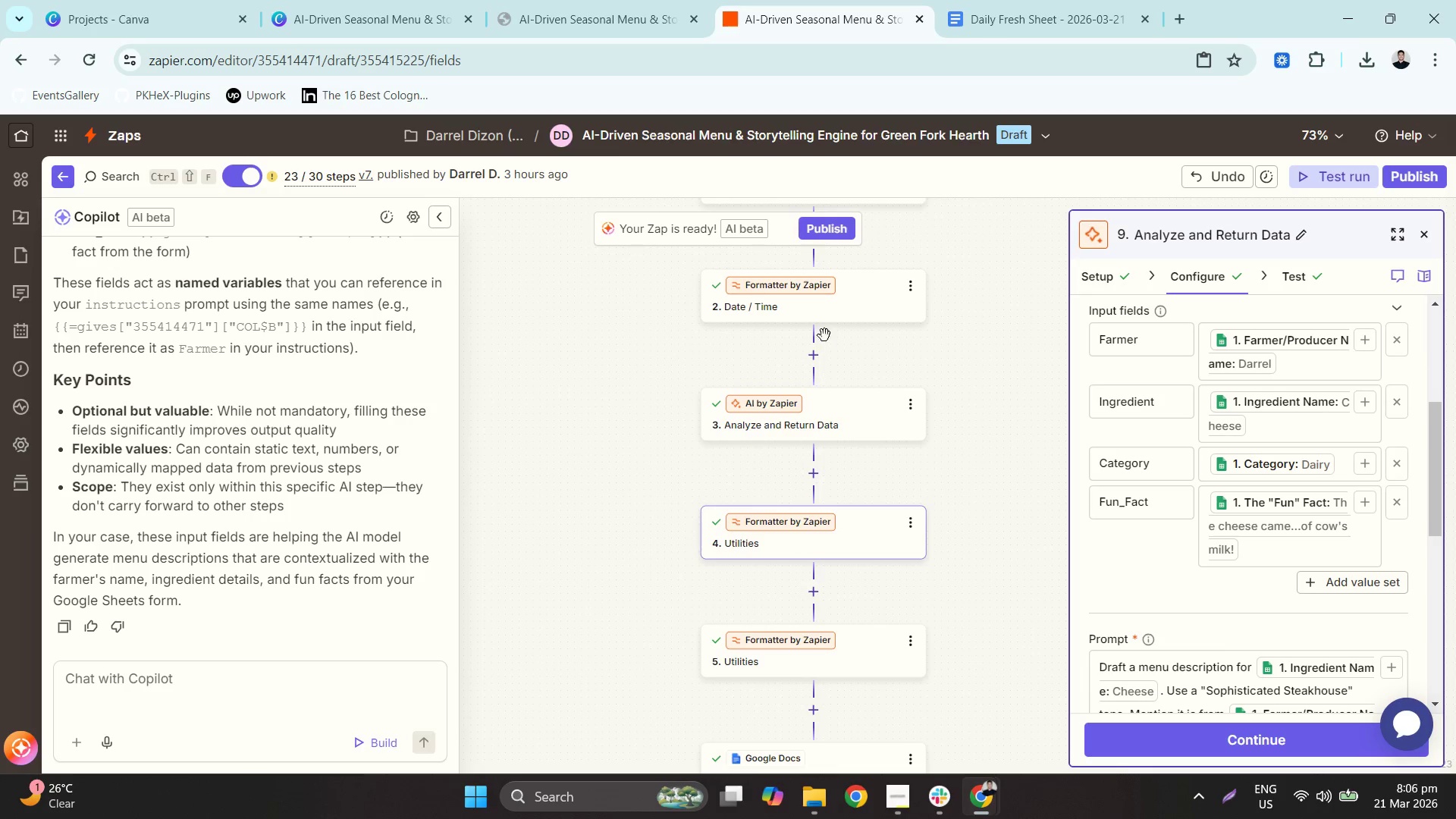 
scroll: coordinate [1281, 549], scroll_direction: down, amount: 5.0
 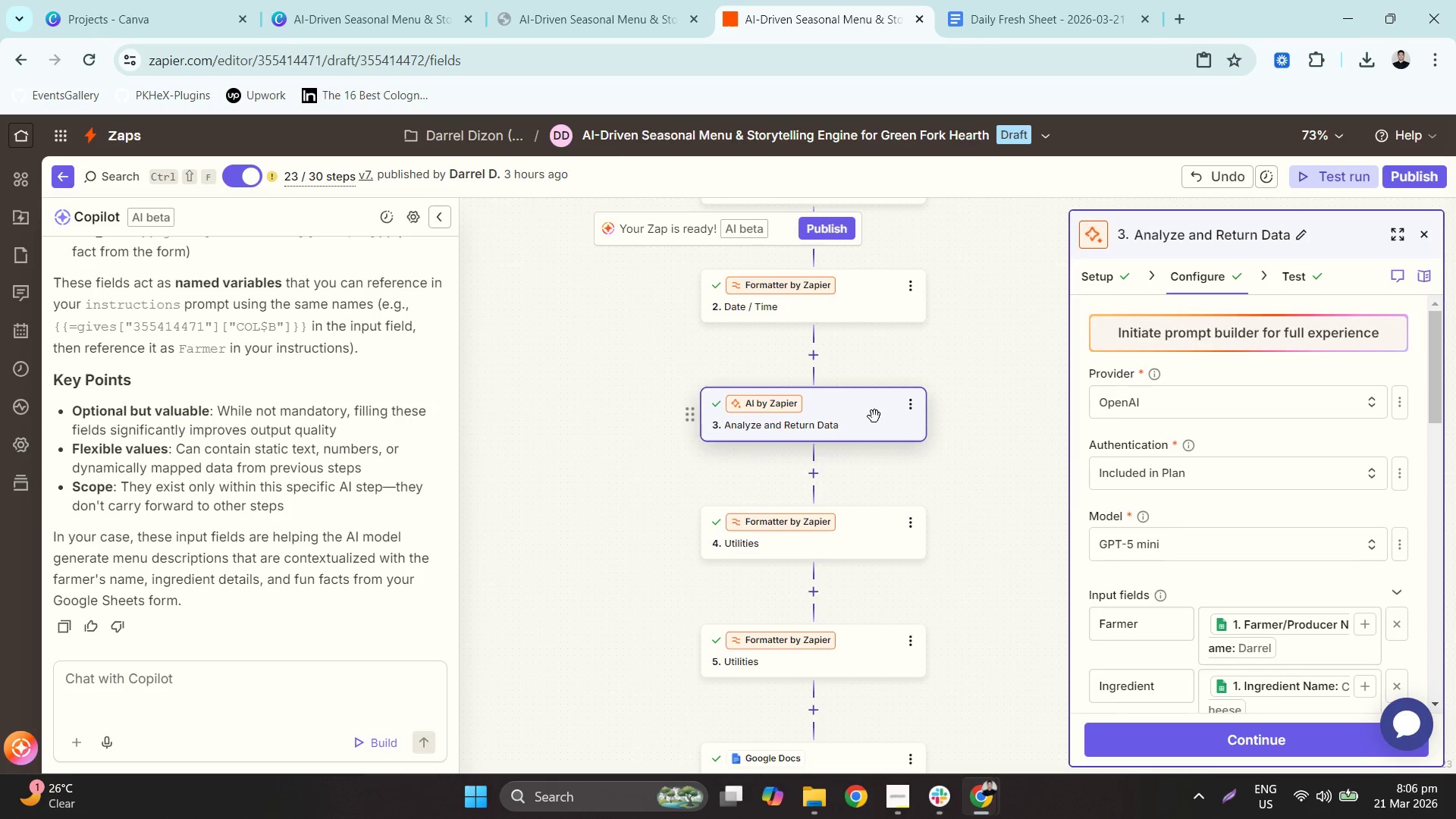 
wait(7.33)
 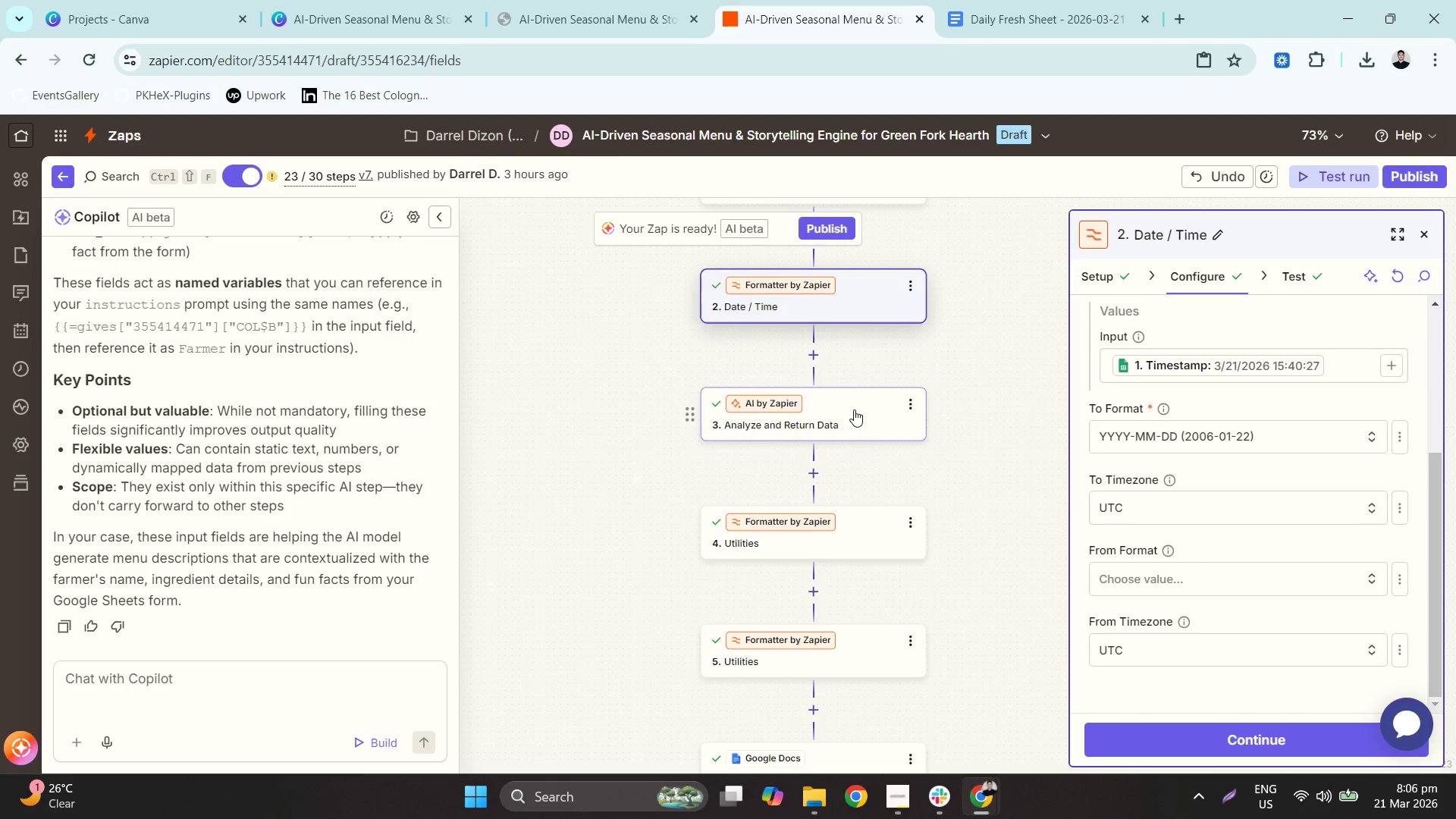 
double_click([836, 397])
 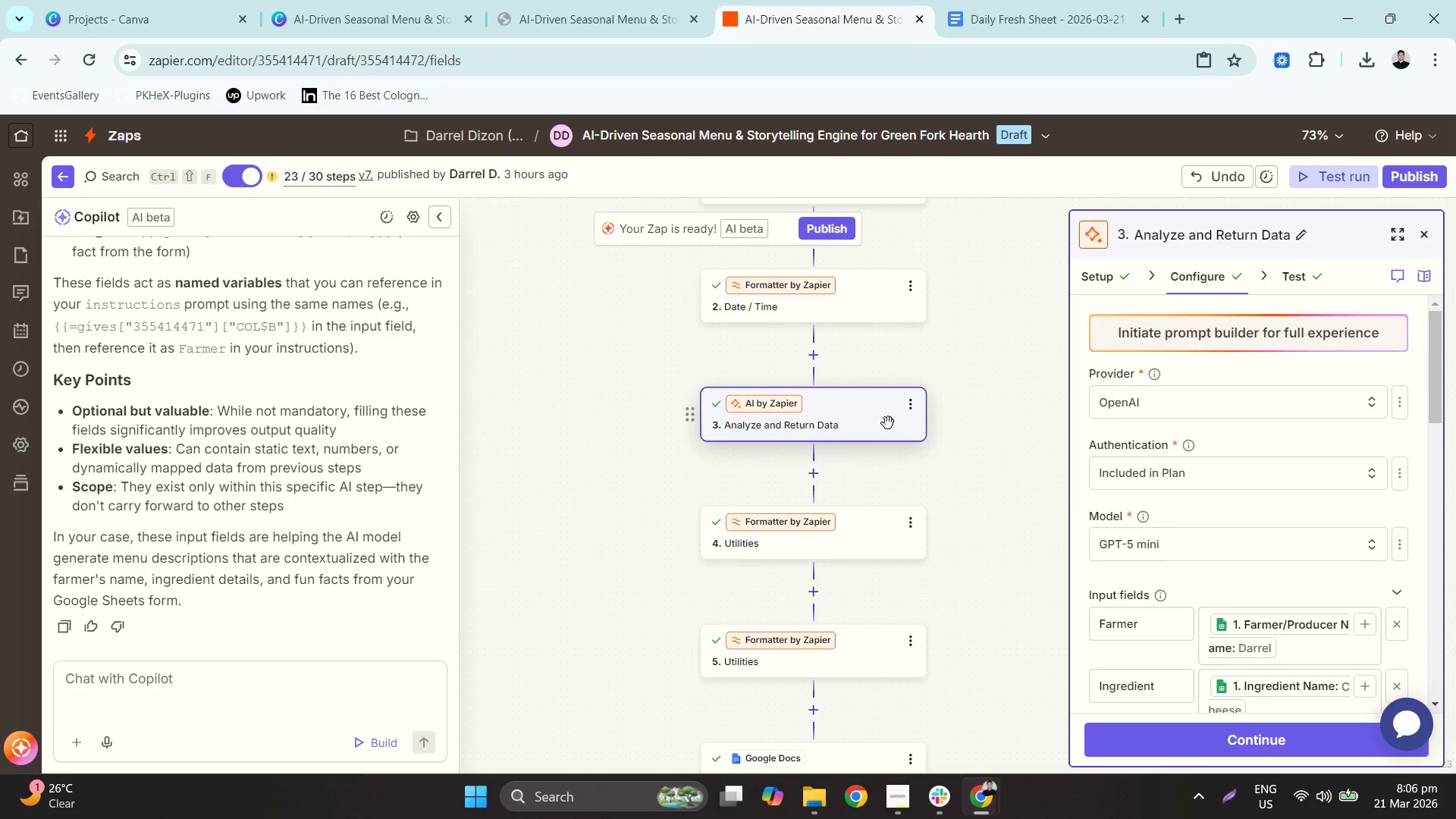 
scroll: coordinate [1161, 457], scroll_direction: down, amount: 4.0